 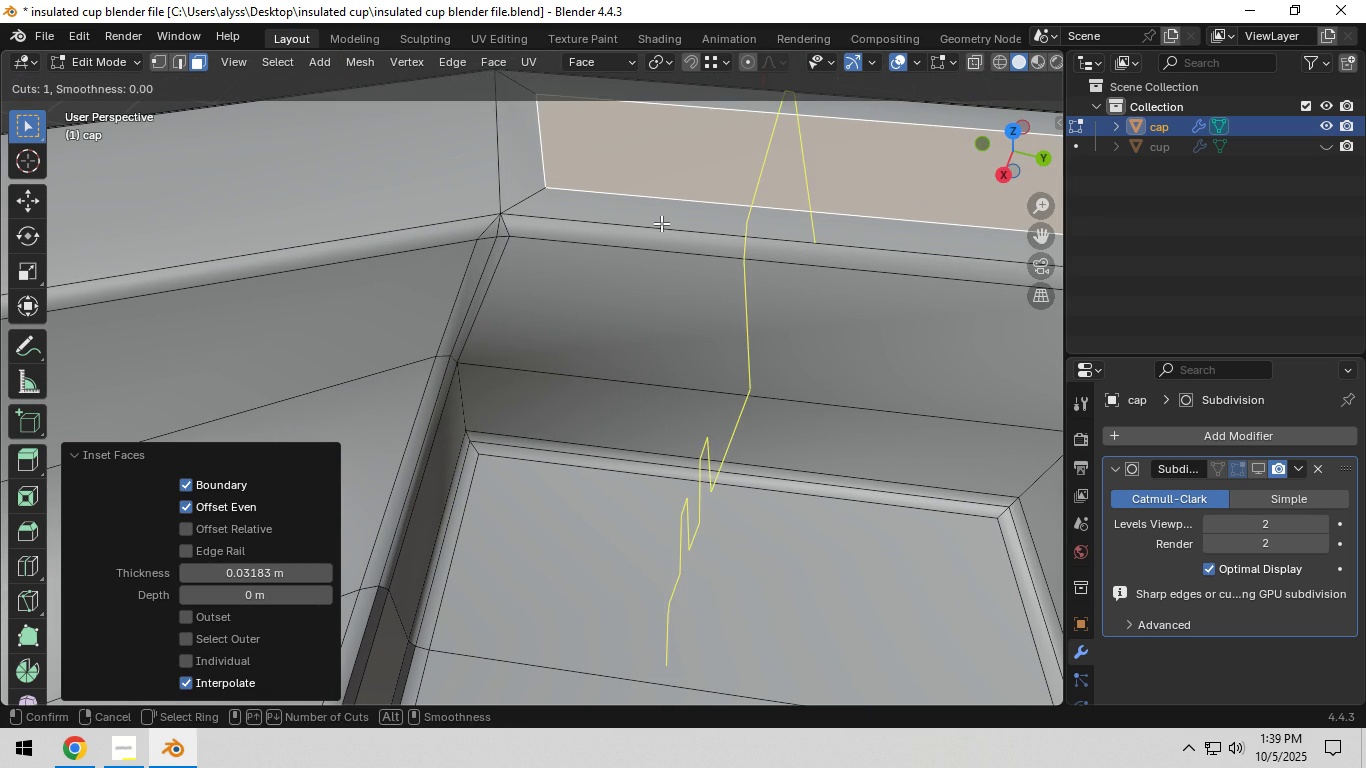 
right_click([678, 226])
 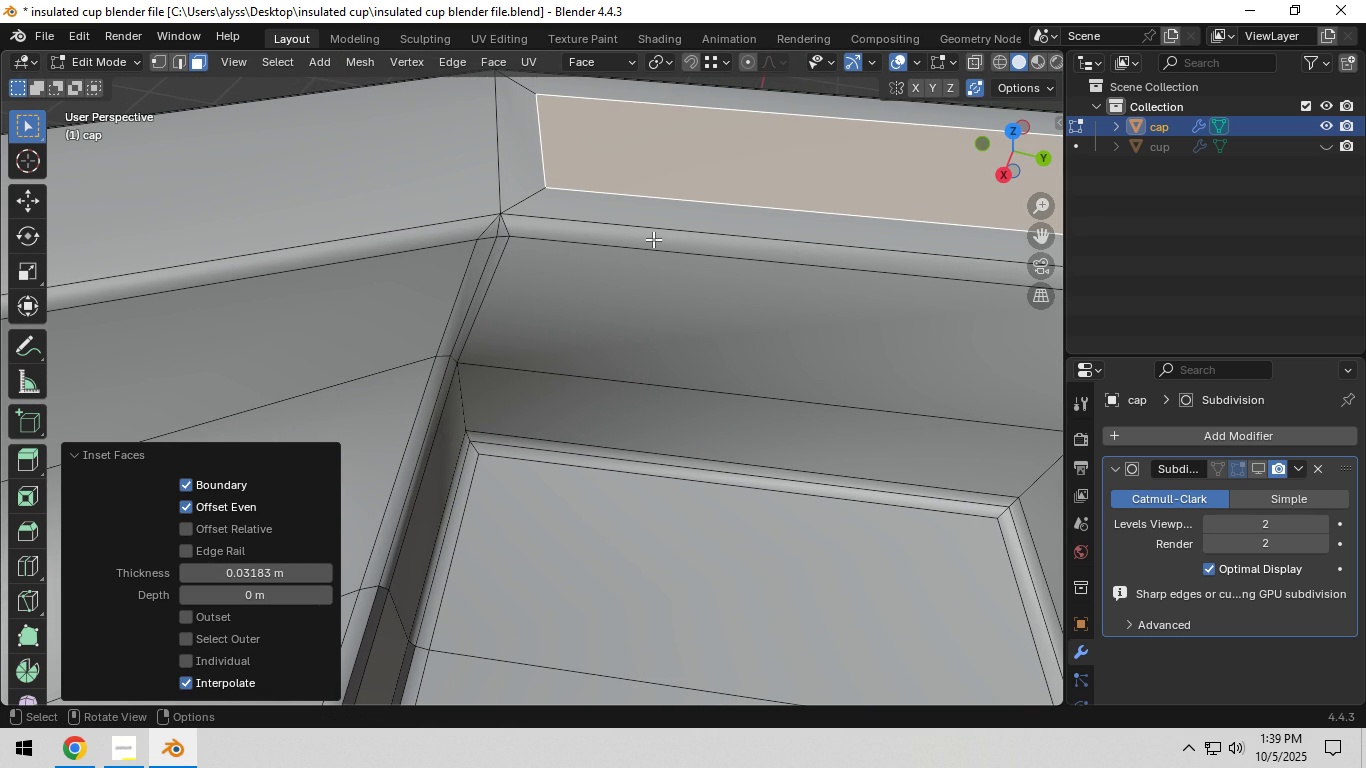 
scroll: coordinate [651, 242], scroll_direction: down, amount: 3.0
 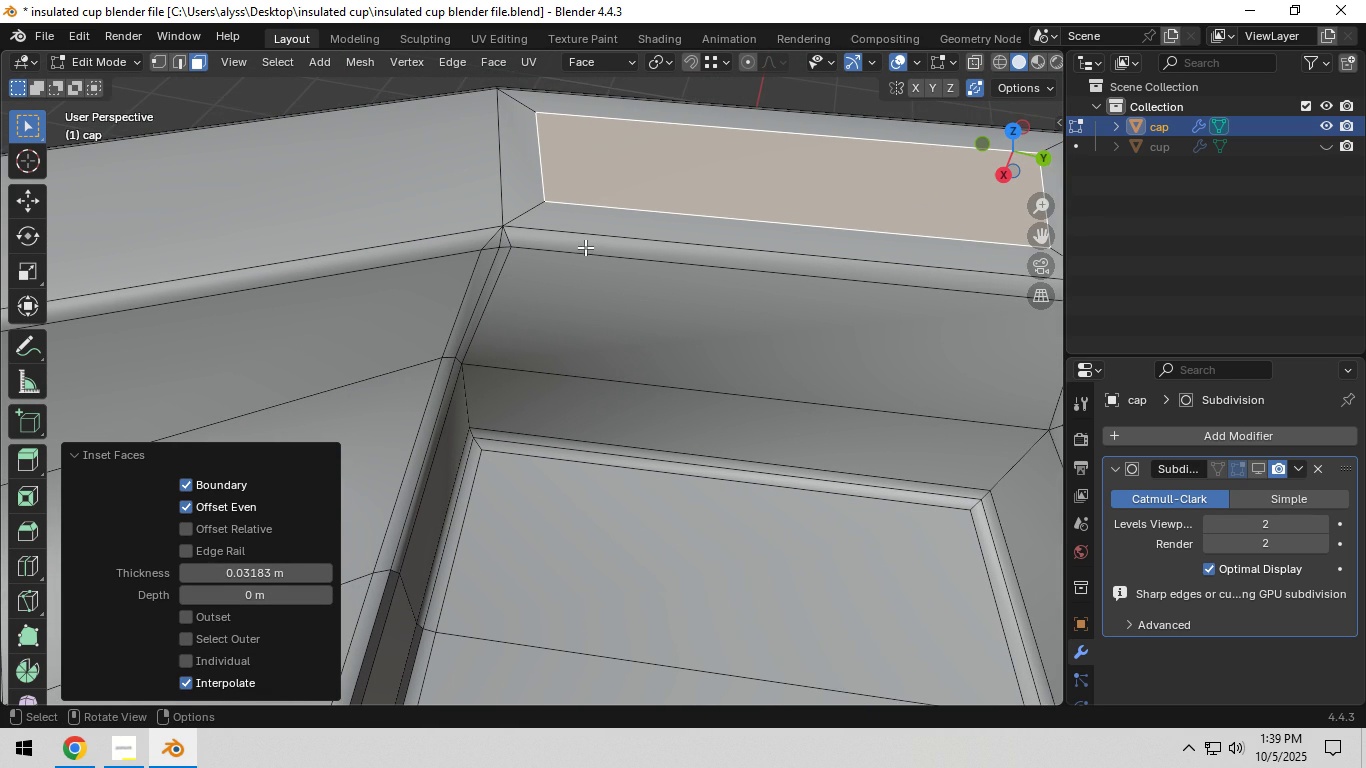 
scroll: coordinate [583, 247], scroll_direction: up, amount: 2.0
 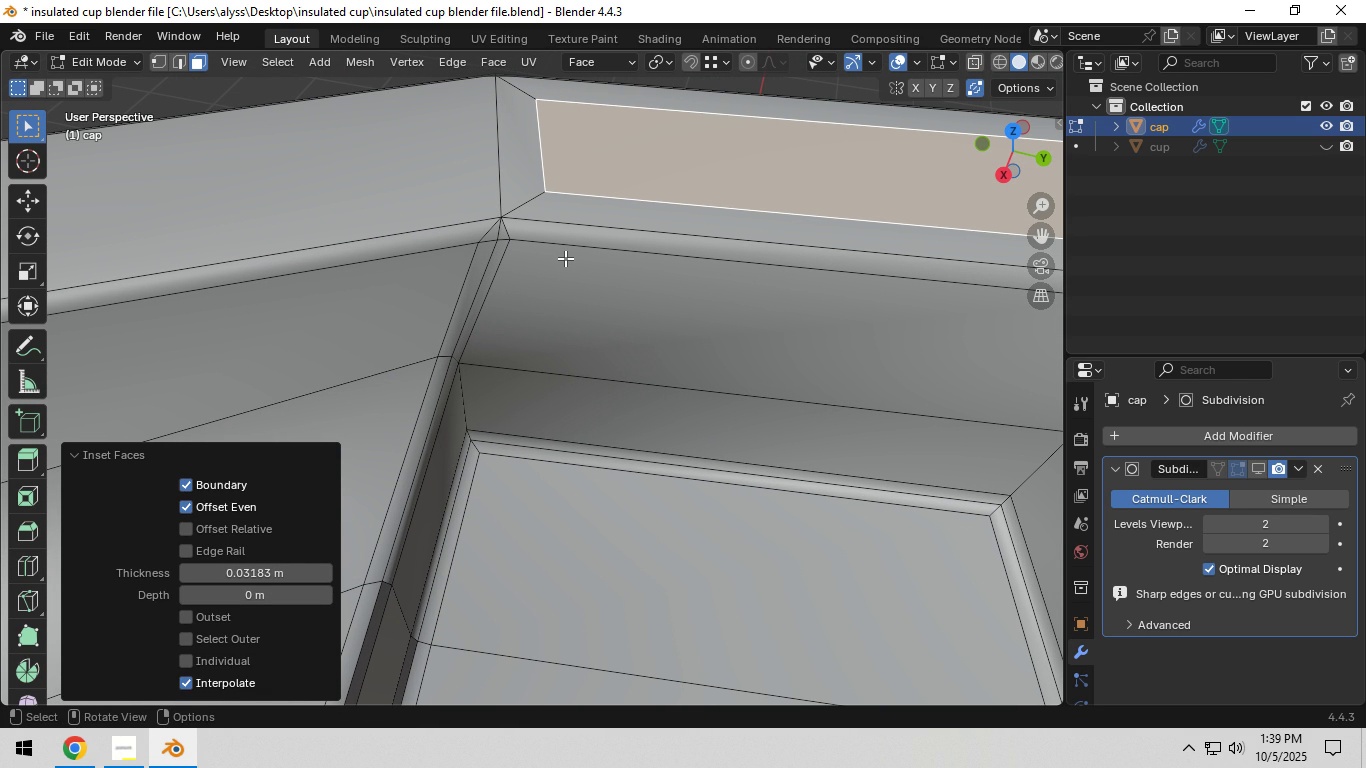 
wait(8.7)
 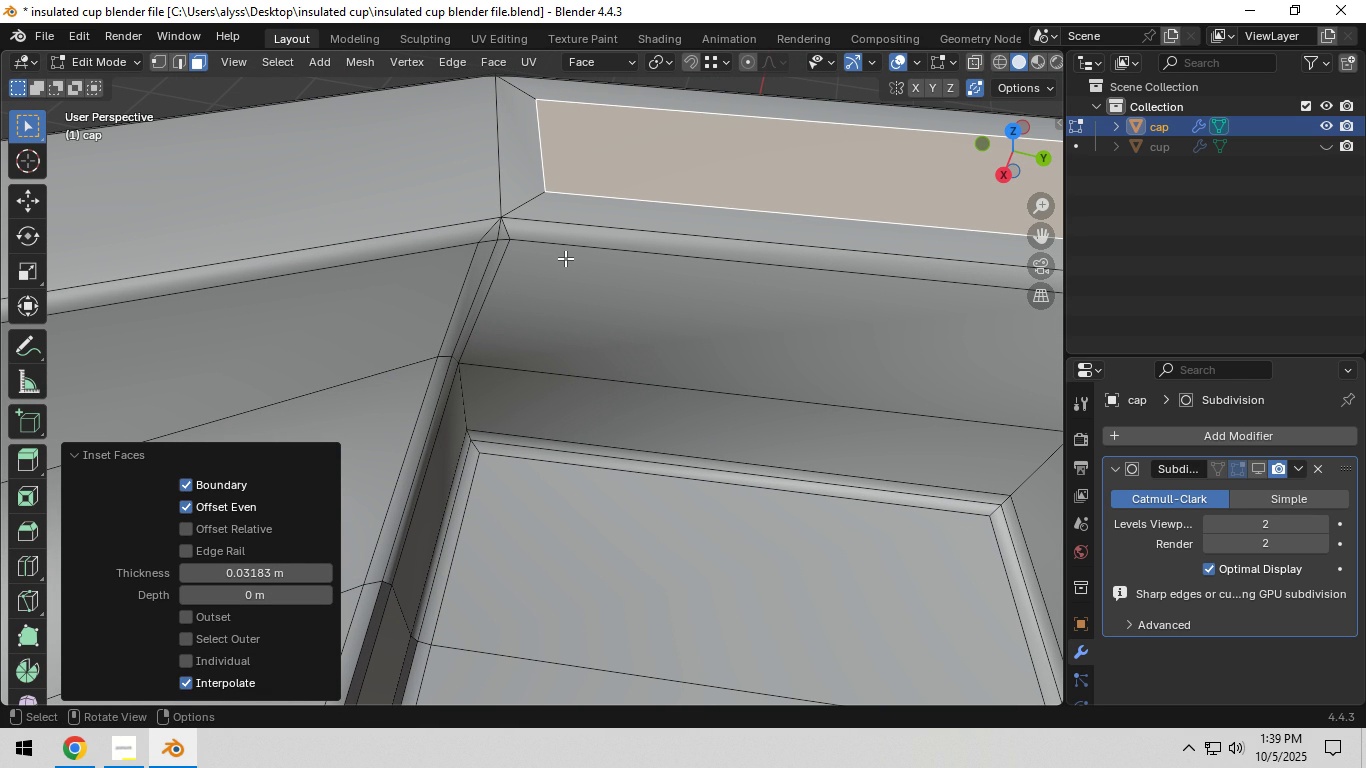 
scroll: coordinate [563, 261], scroll_direction: down, amount: 4.0